 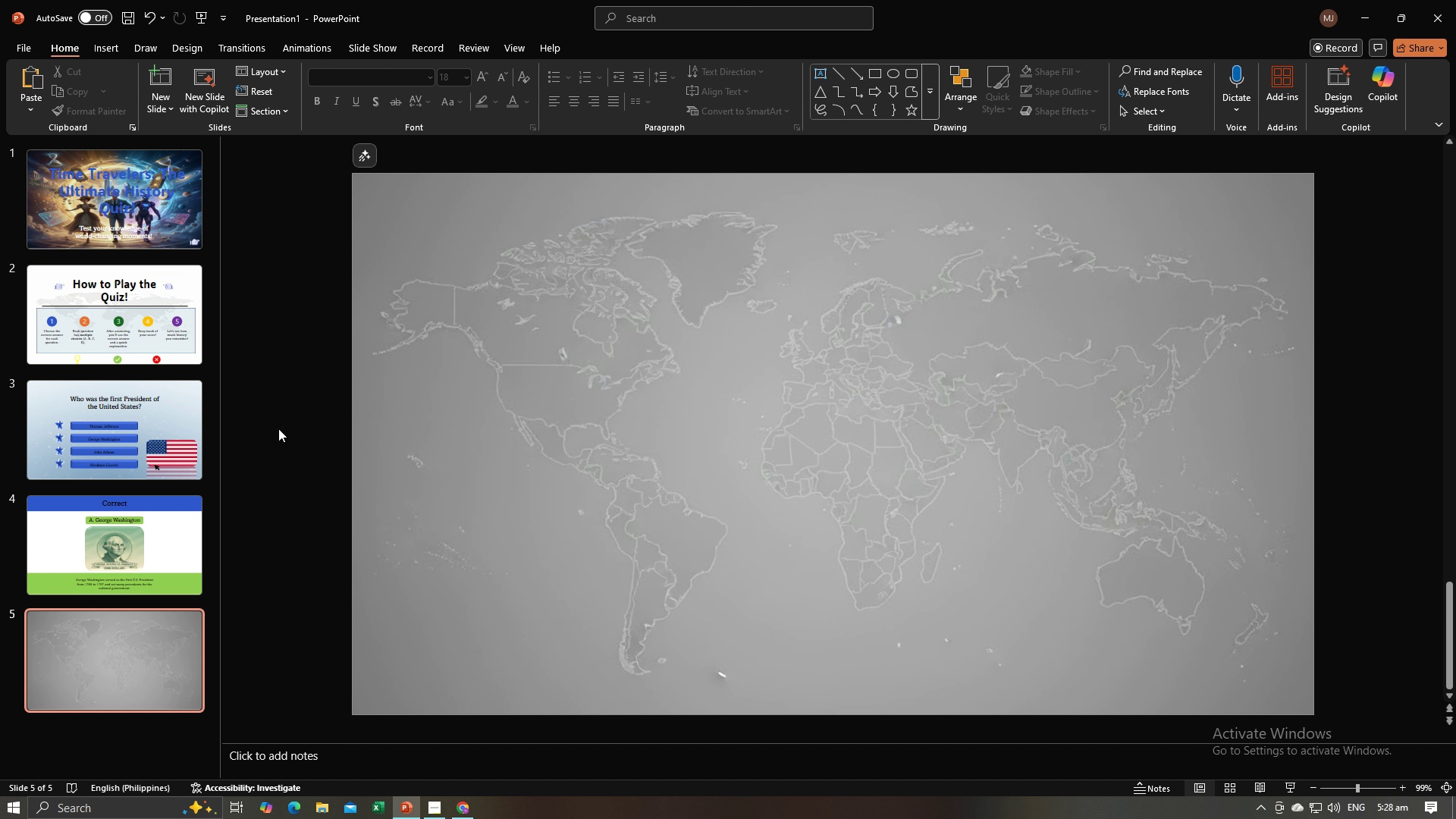 
key(Control+ControlLeft)
 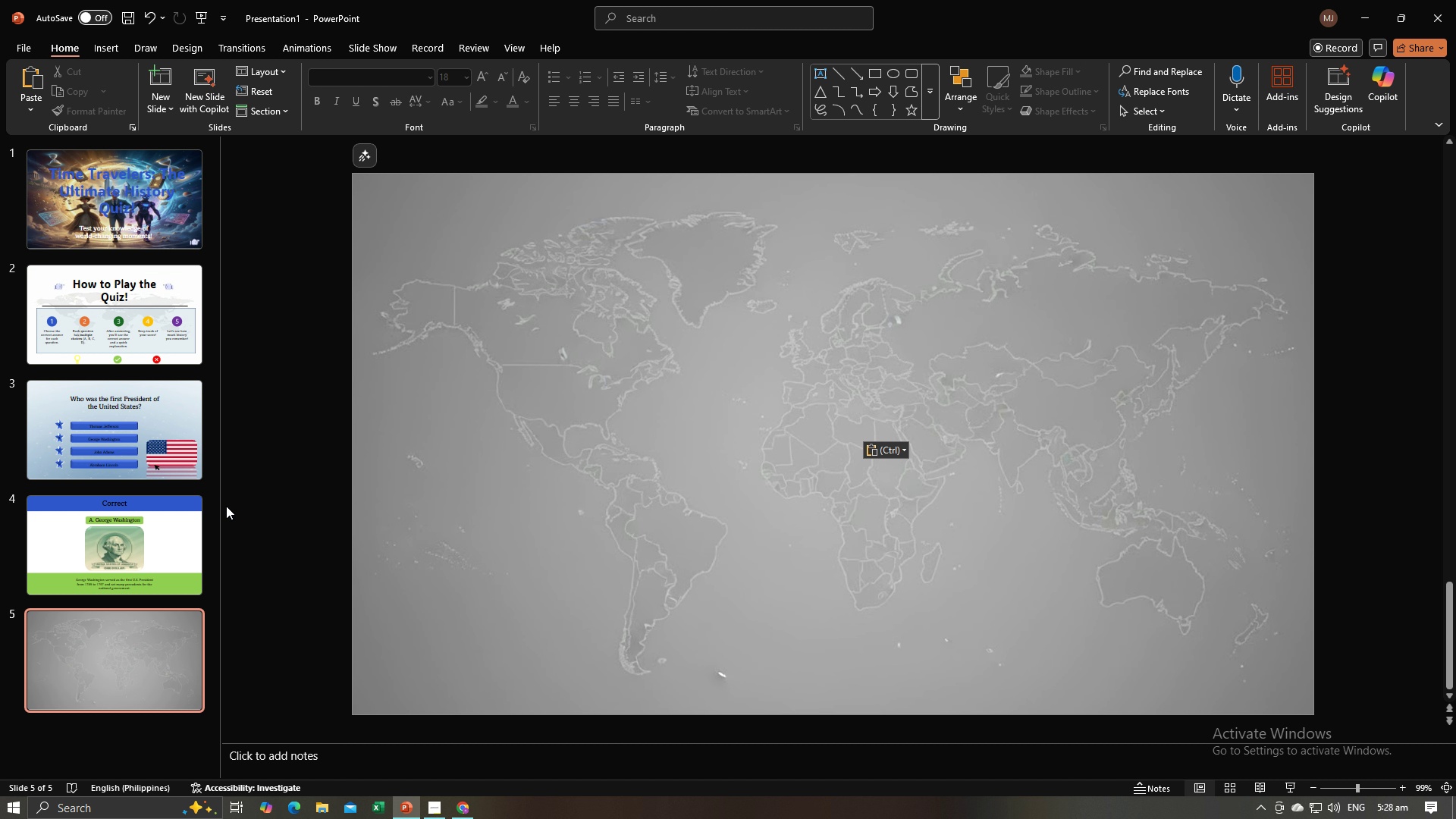 
key(Control+V)
 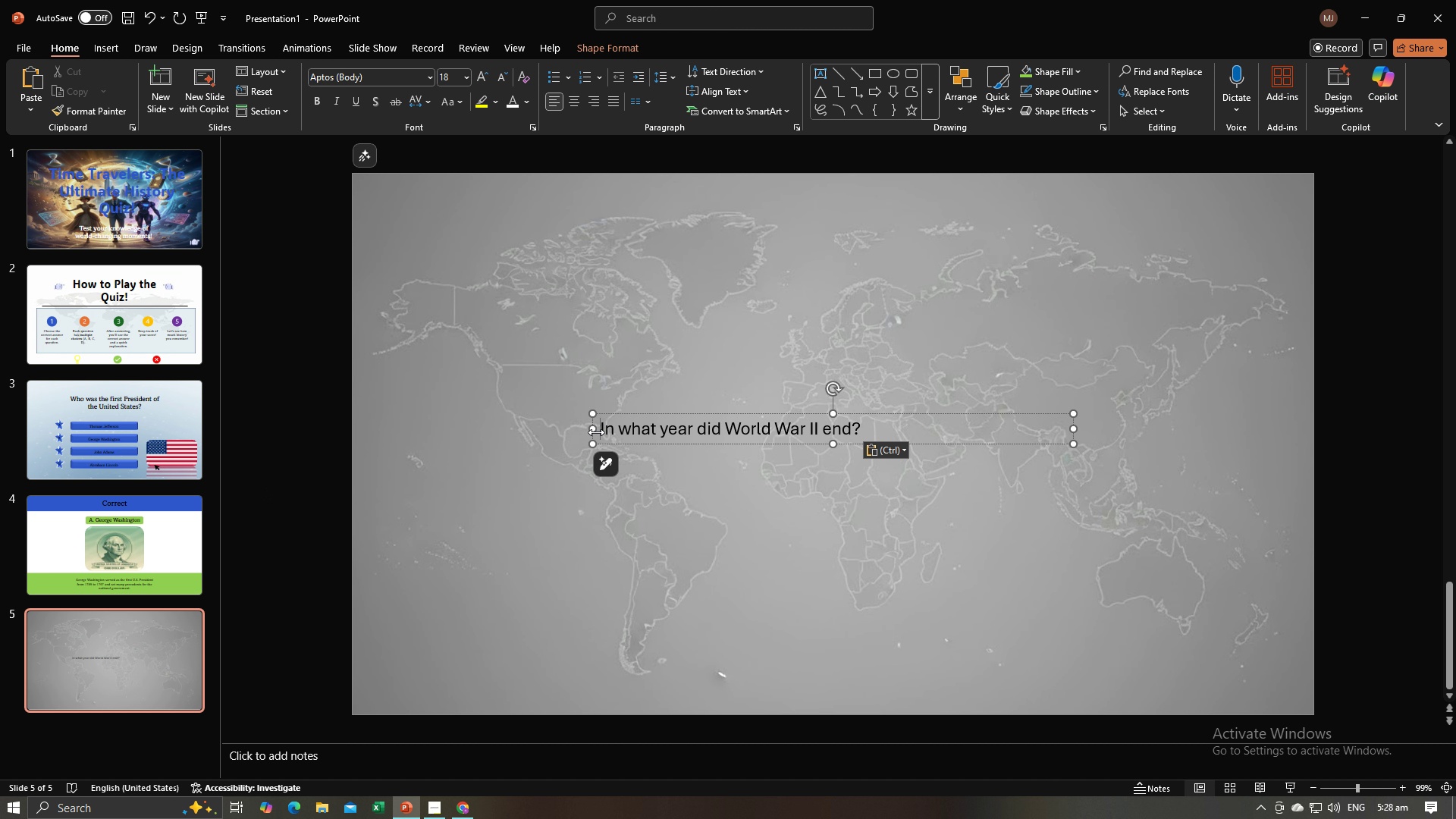 
key(Control+A)
 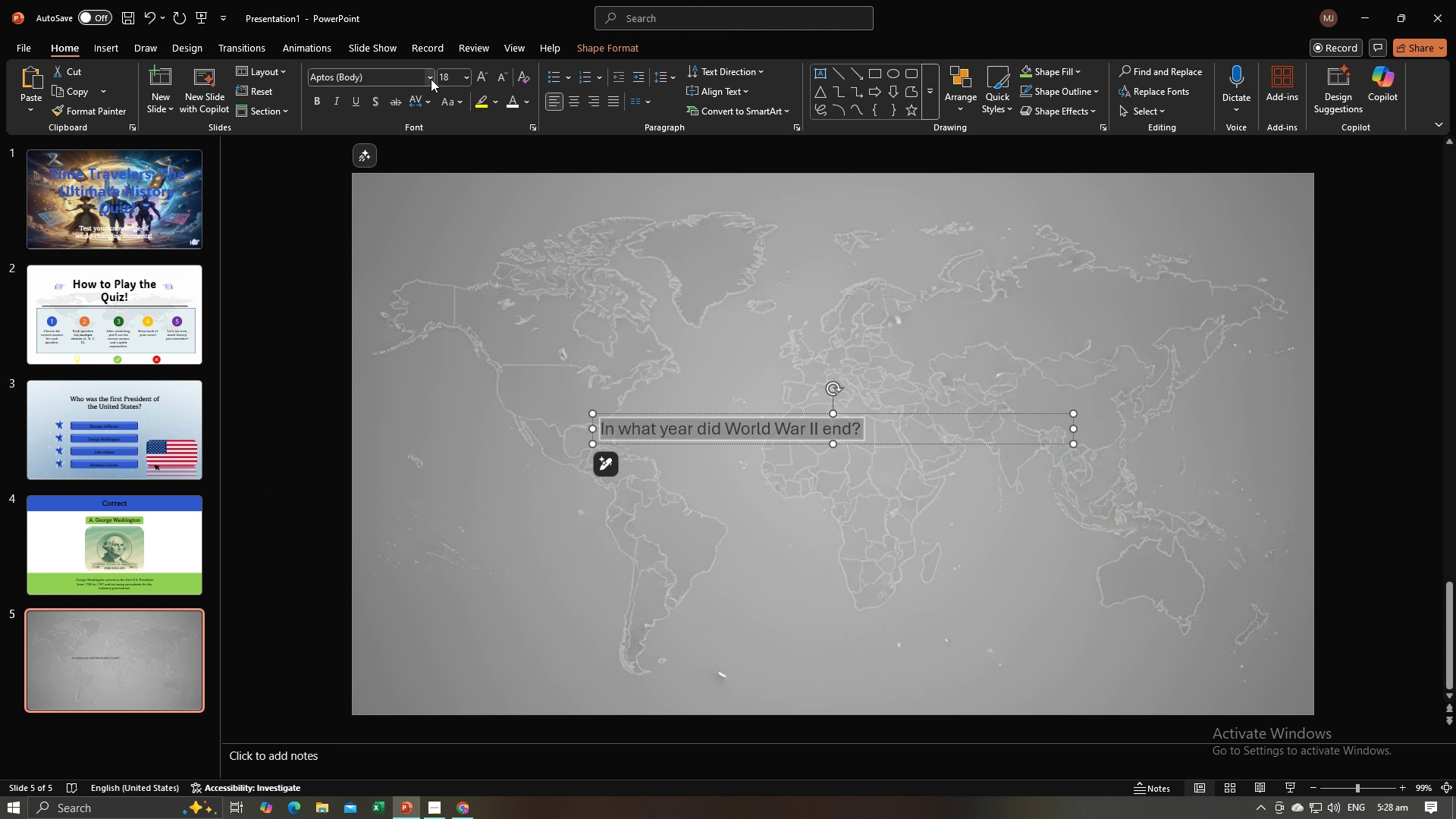 
left_click([429, 79])
 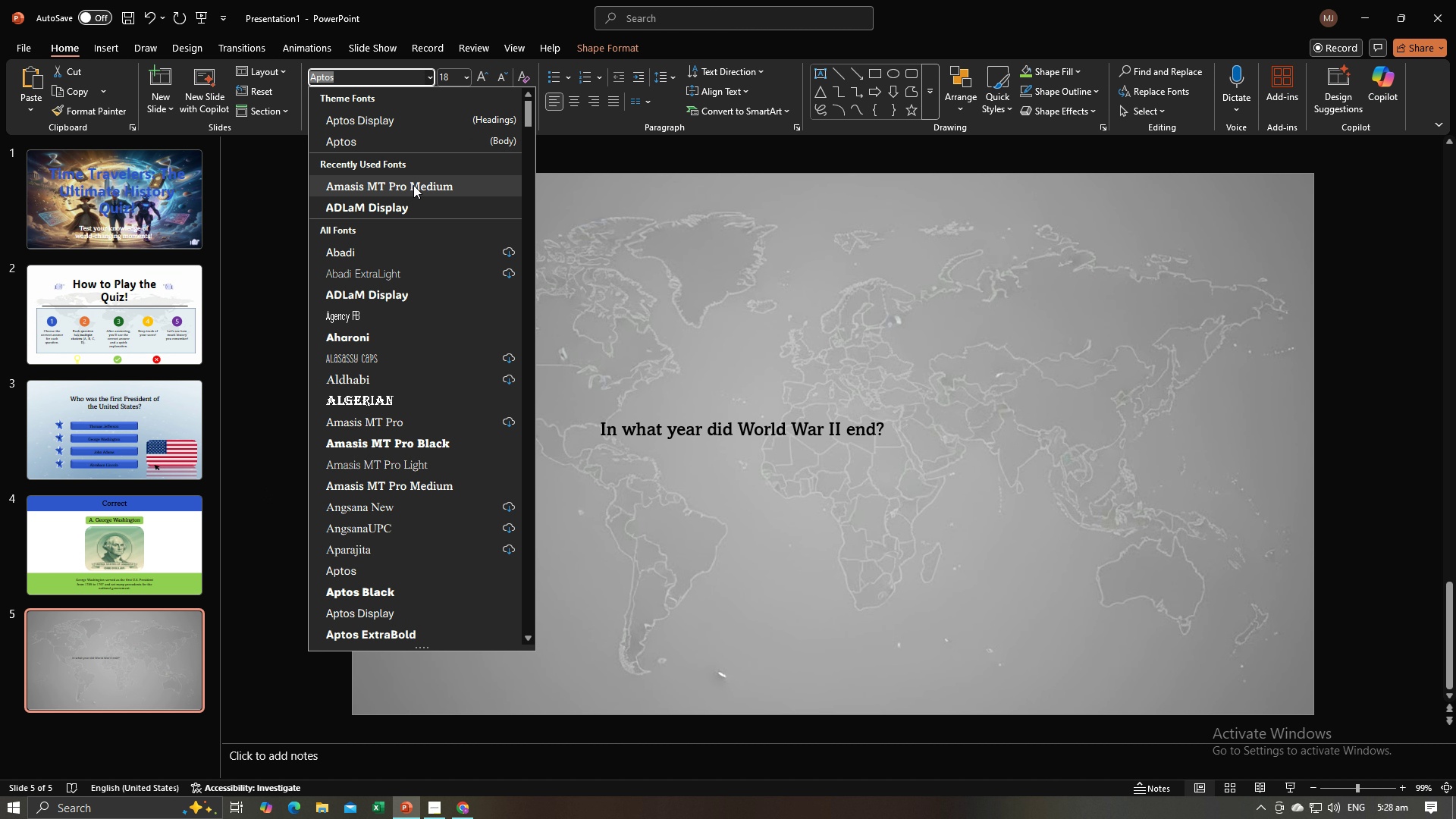 
left_click([413, 185])
 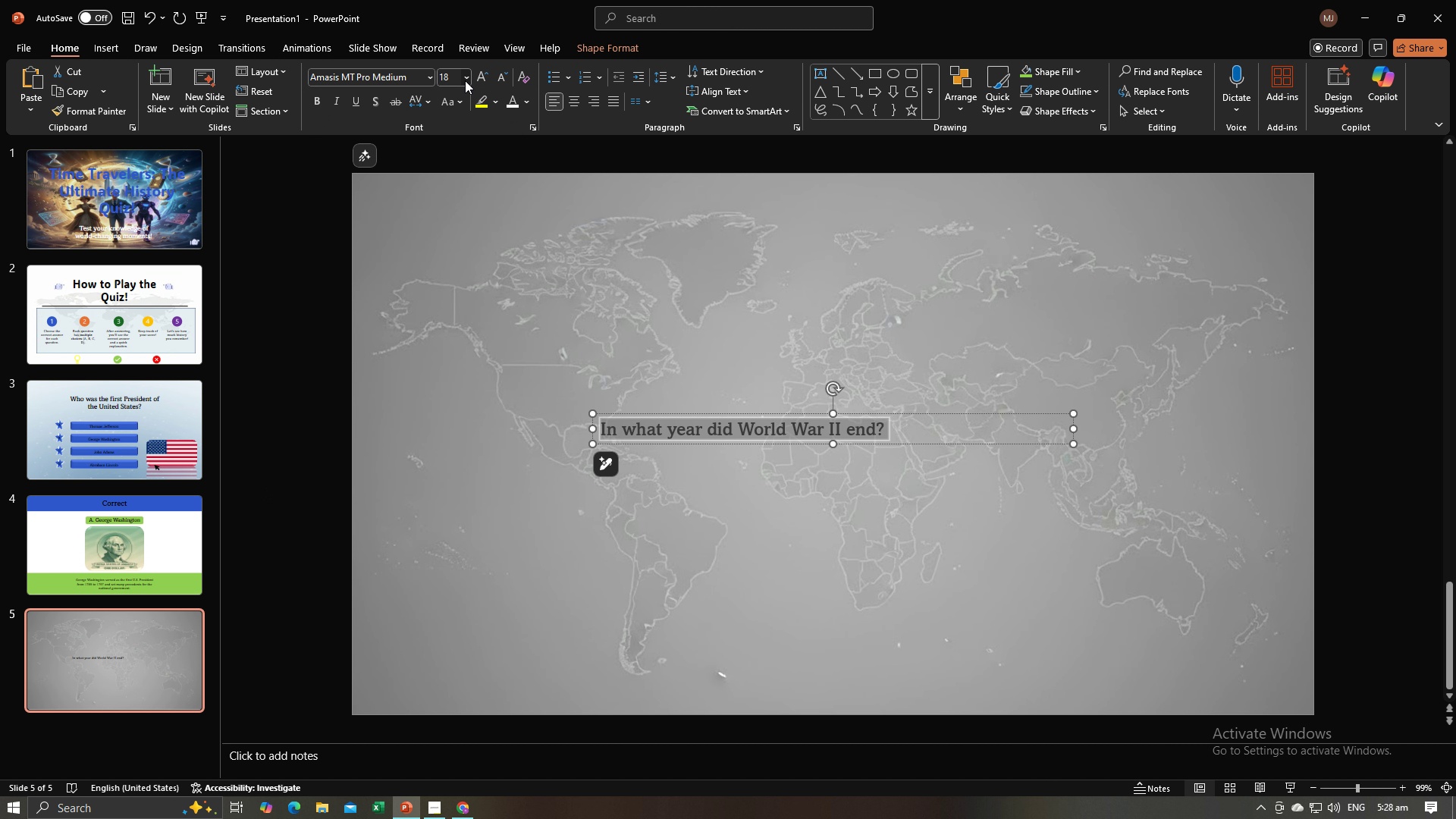 
left_click([465, 80])
 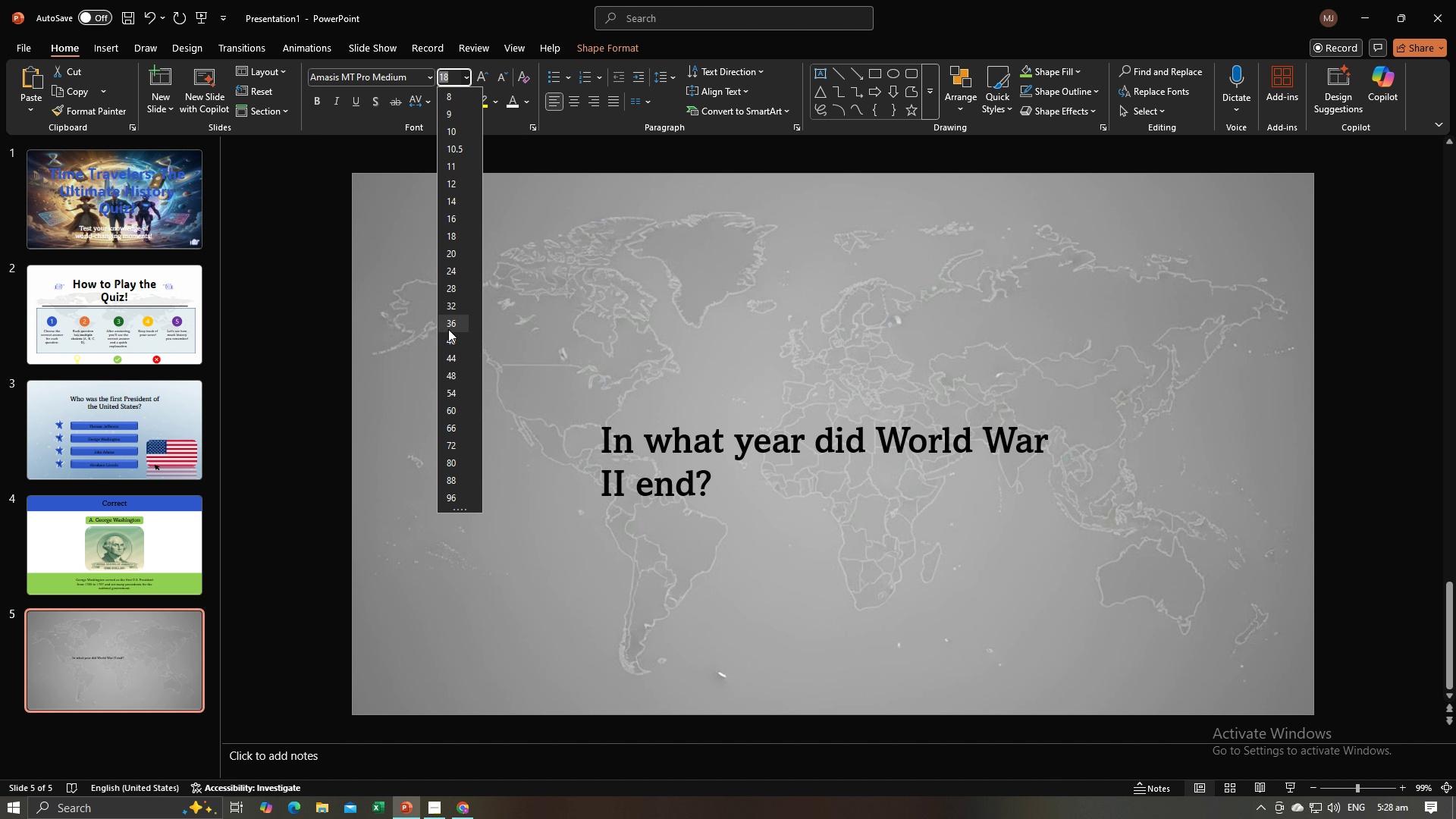 
left_click([448, 340])
 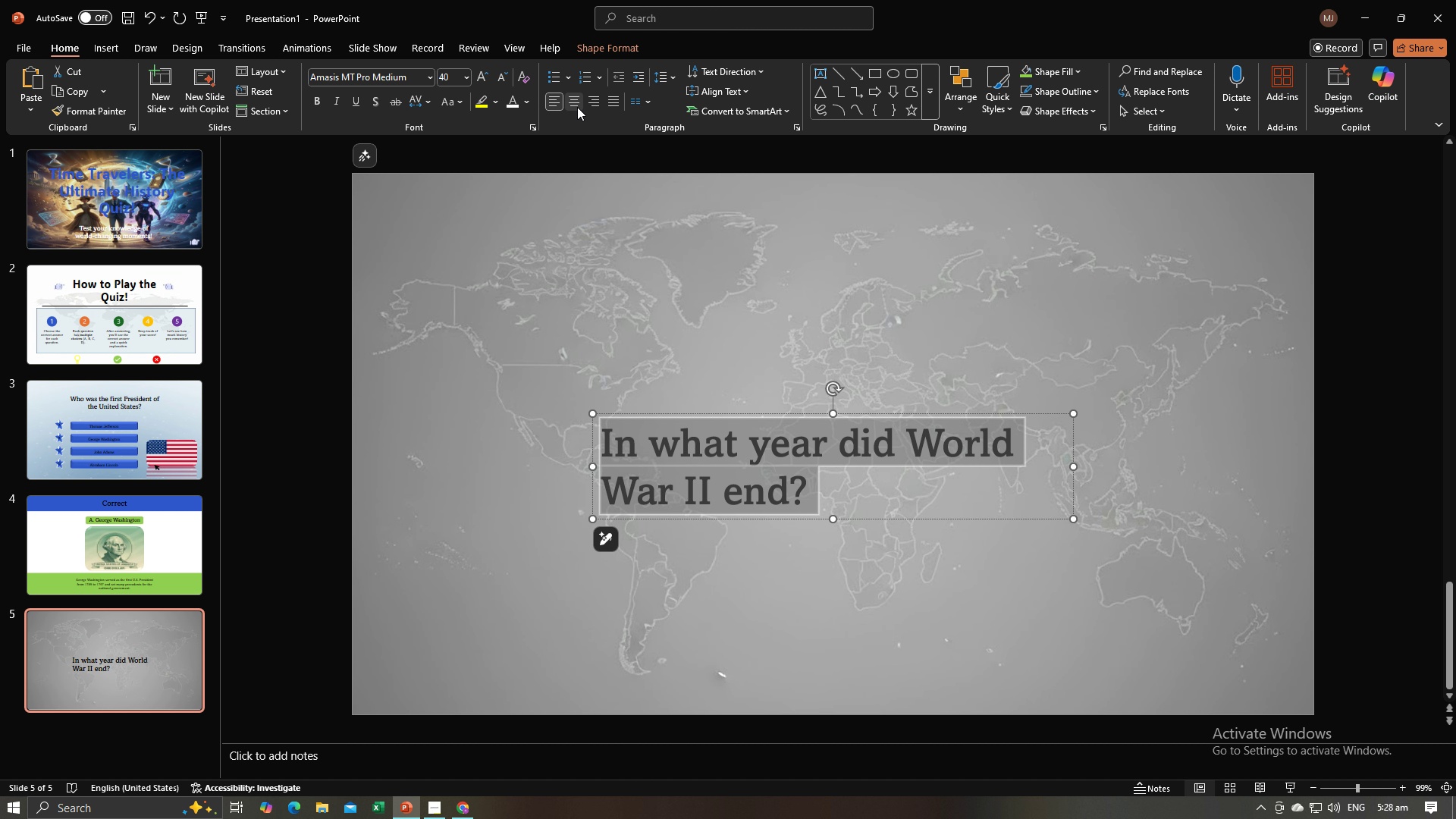 
left_click([577, 107])
 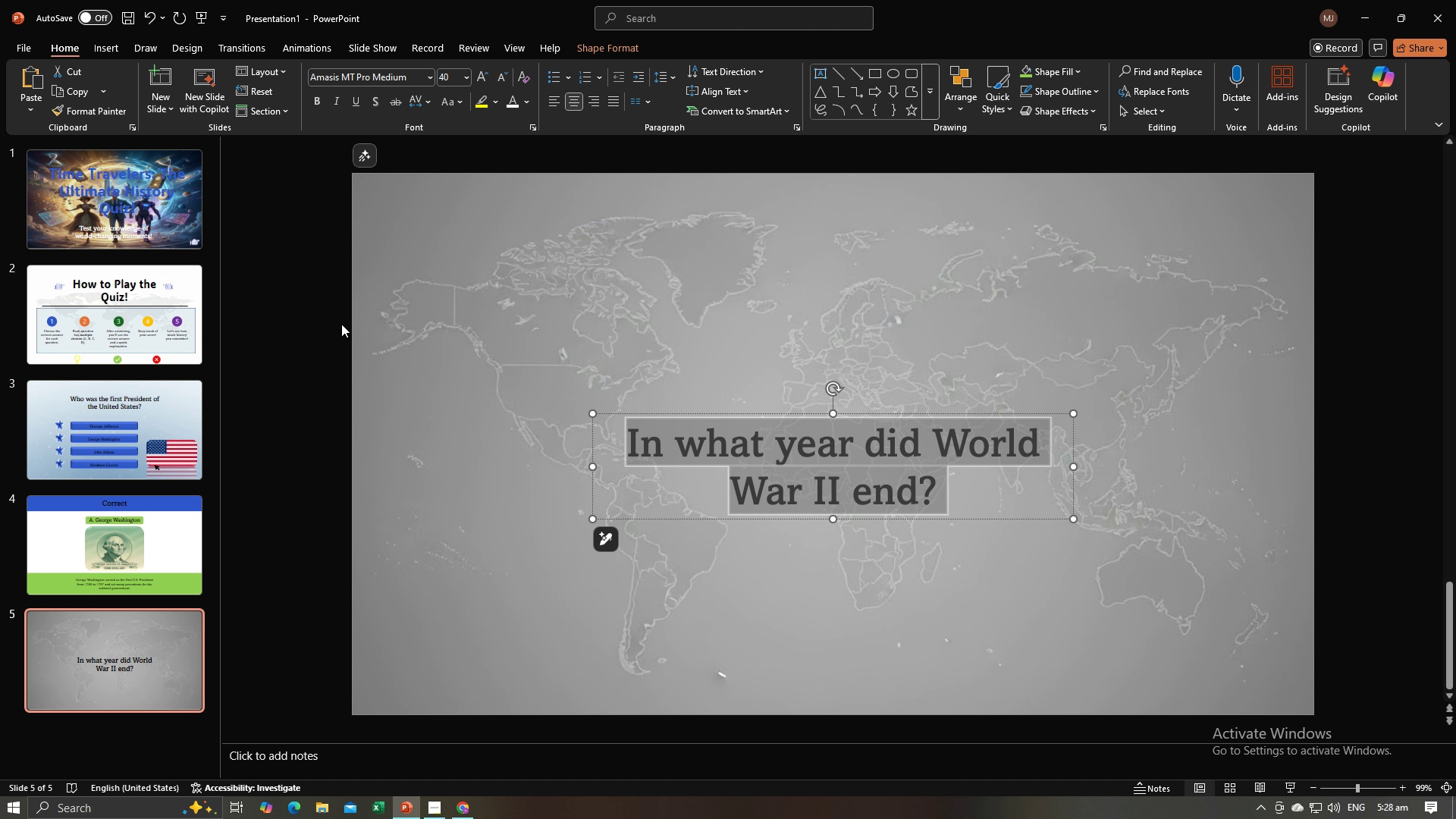 
left_click([341, 340])
 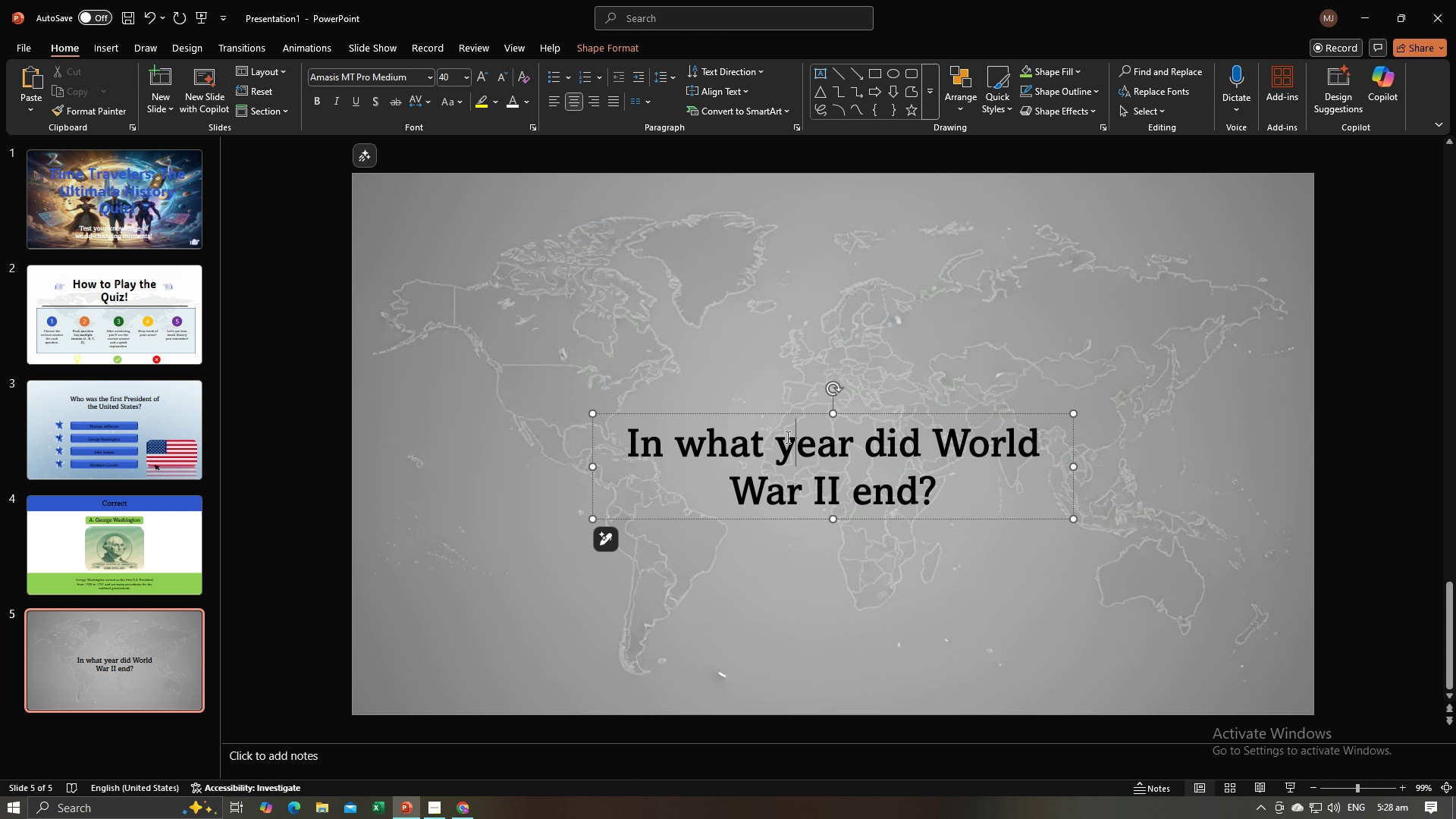 
left_click([786, 437])
 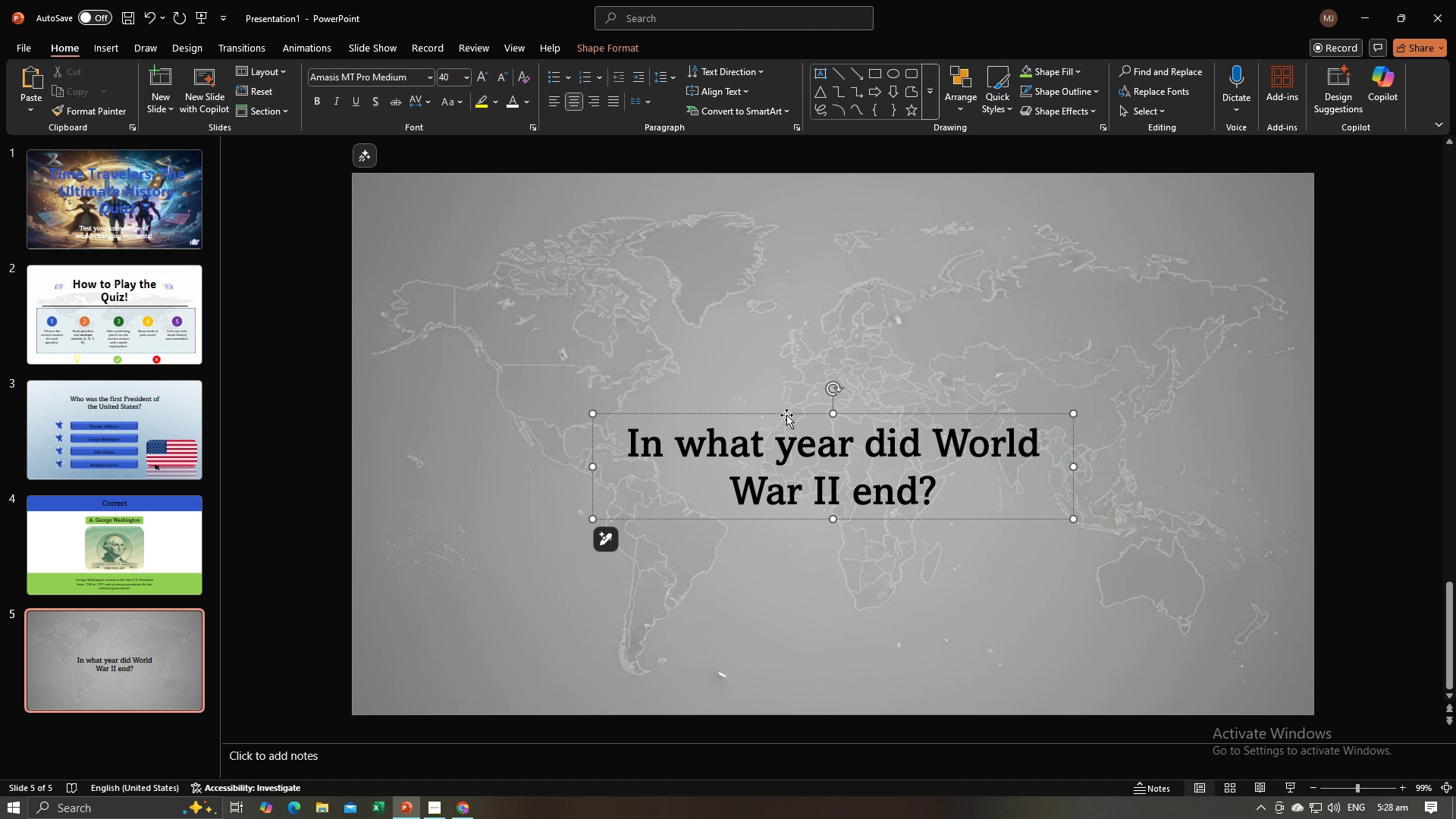 
left_click_drag(start_coordinate=[786, 415], to_coordinate=[781, 246])
 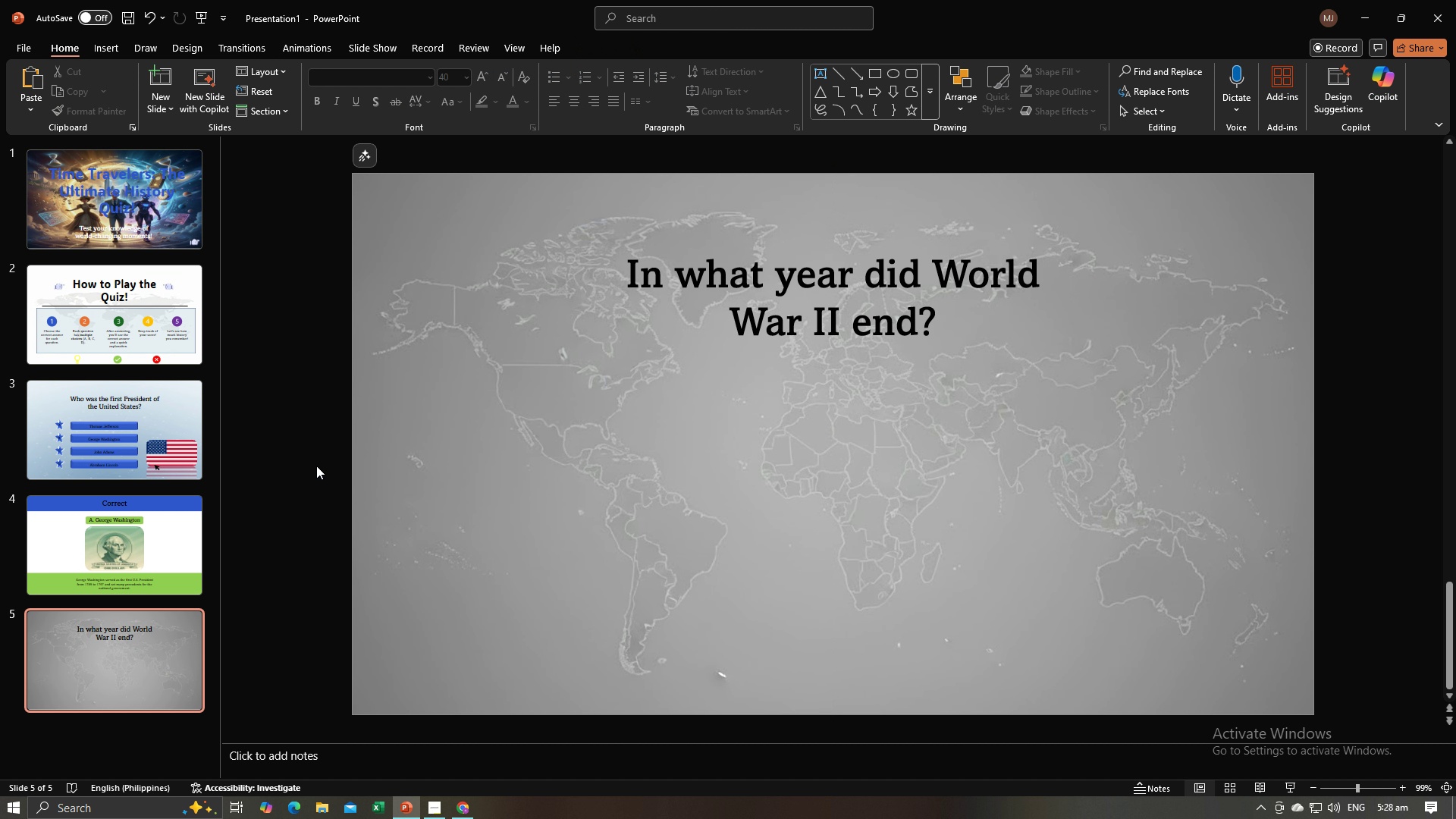 
left_click([316, 466])
 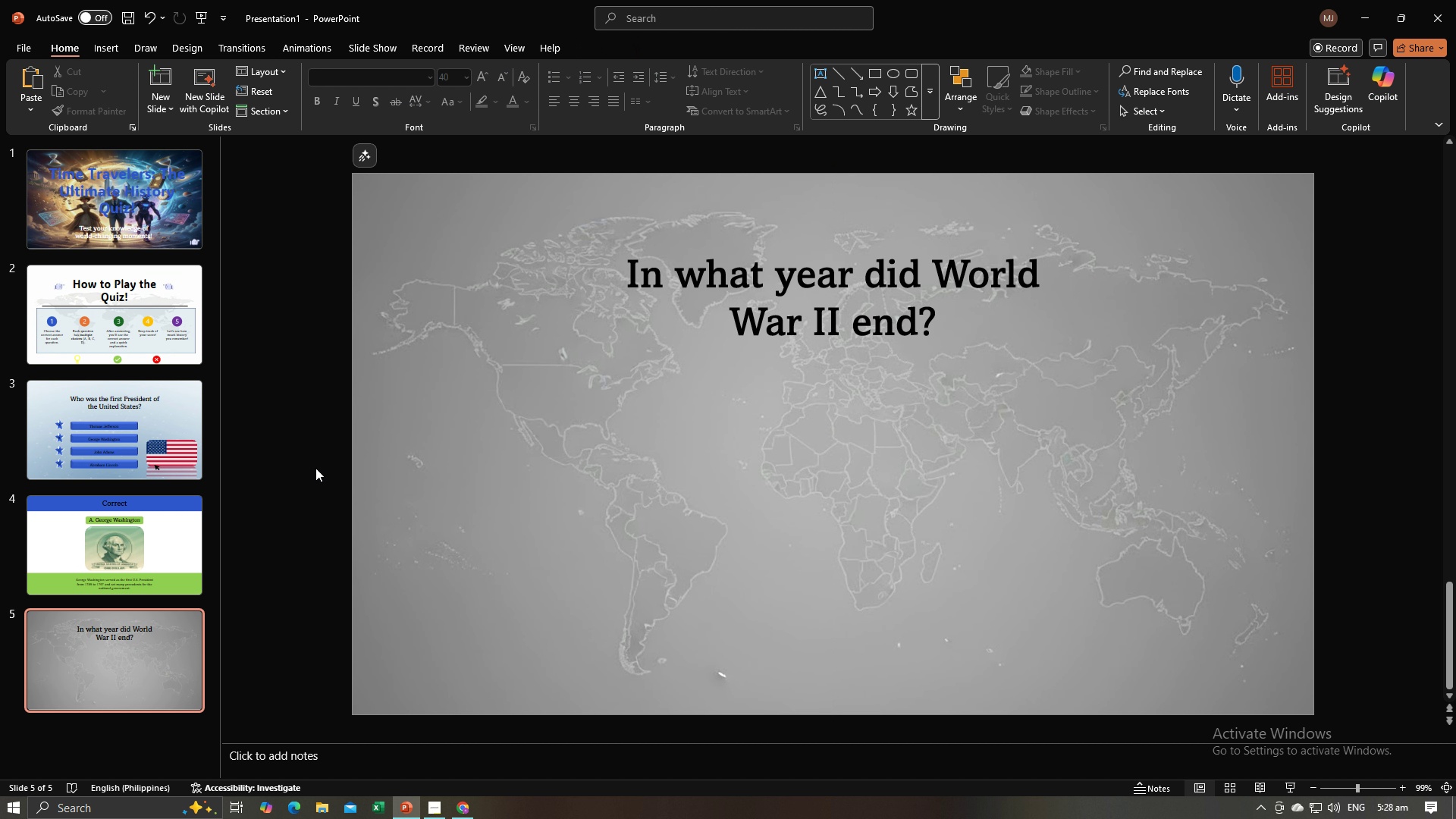 
key(Alt+AltLeft)
 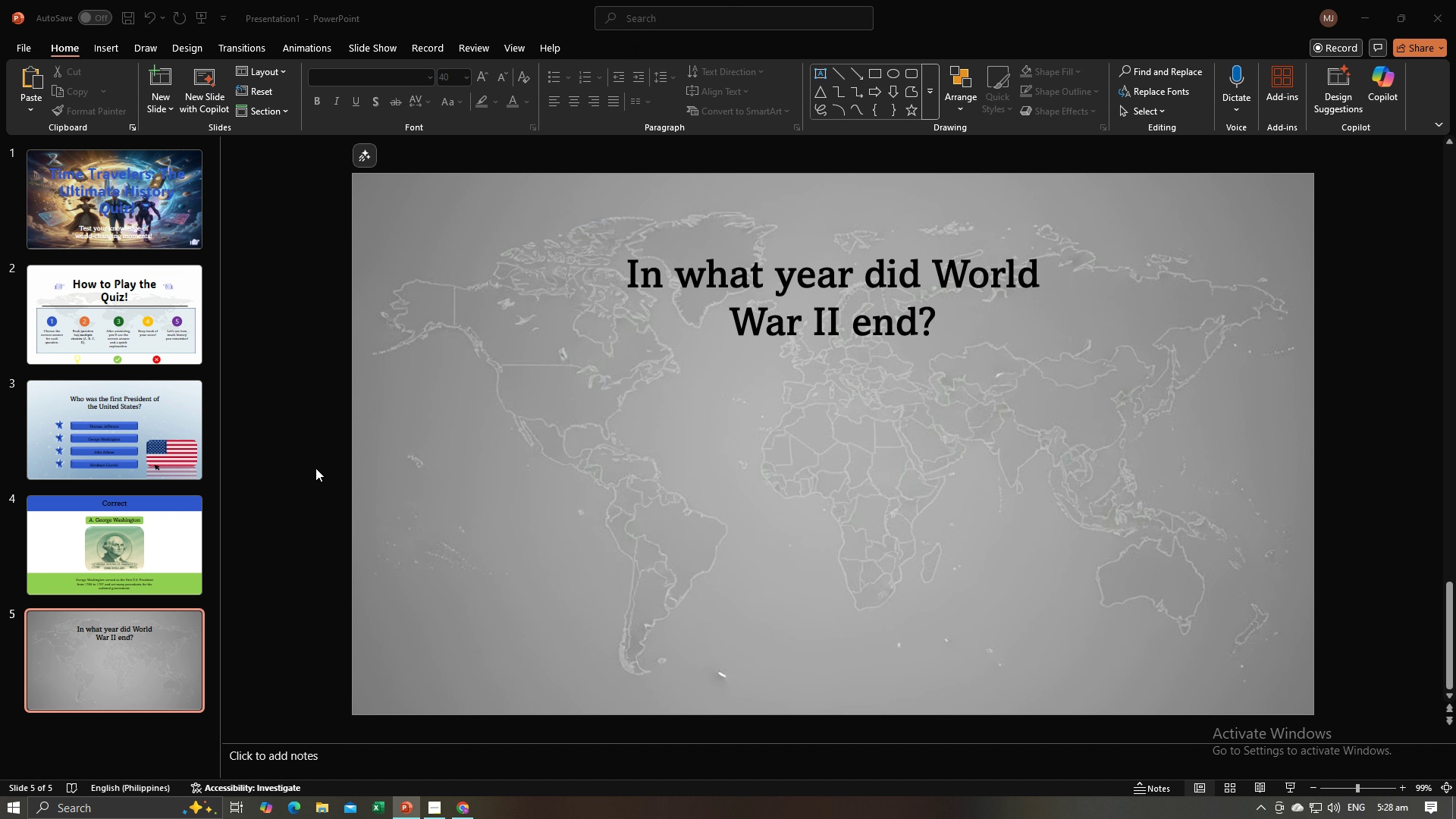 
key(Alt+Tab)